 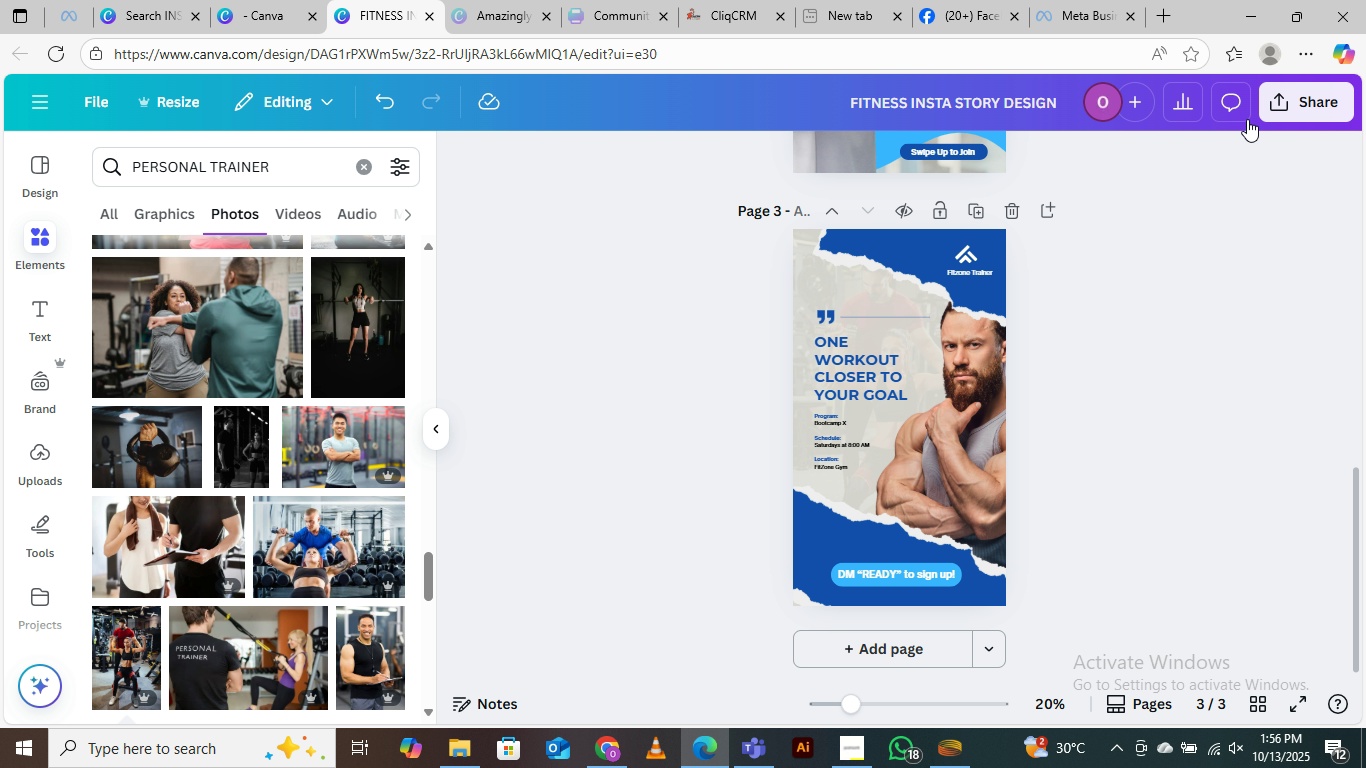 
left_click([1280, 100])
 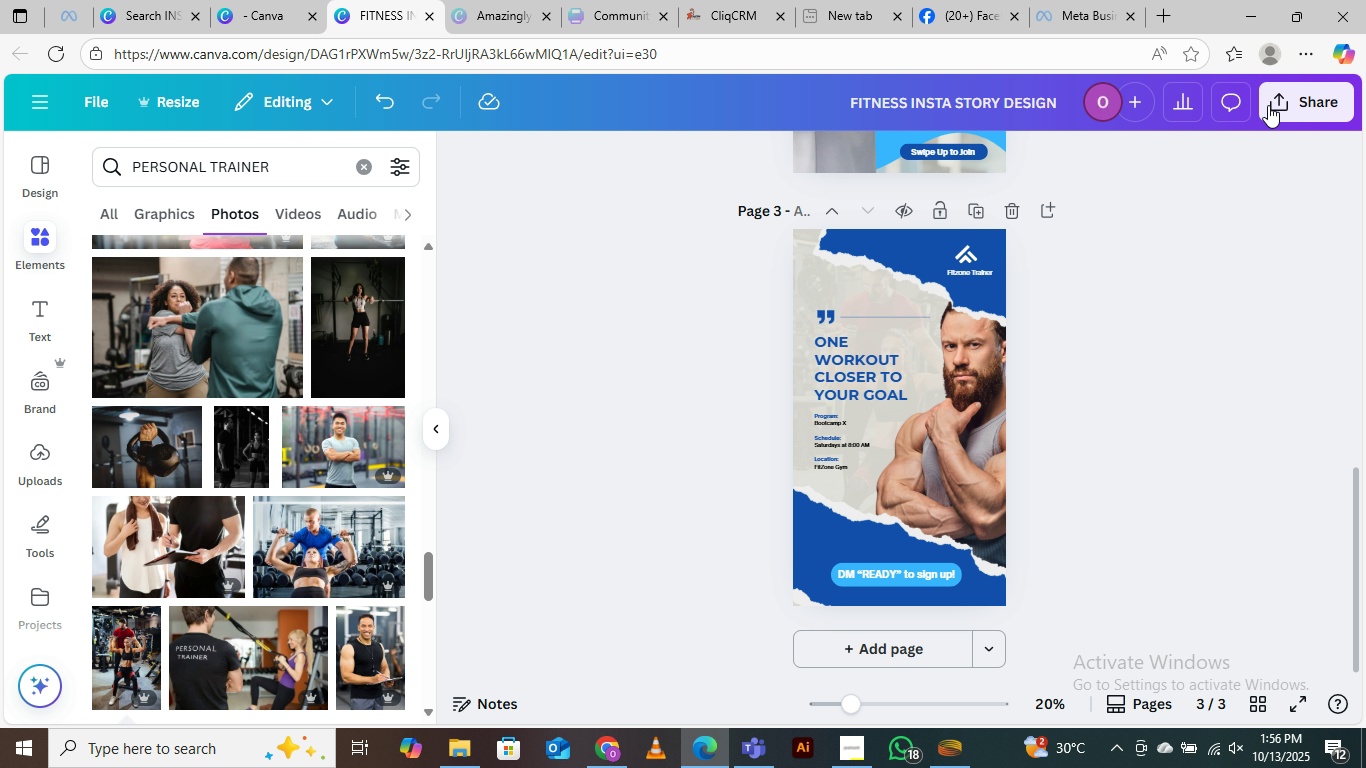 
mouse_move([1246, 126])
 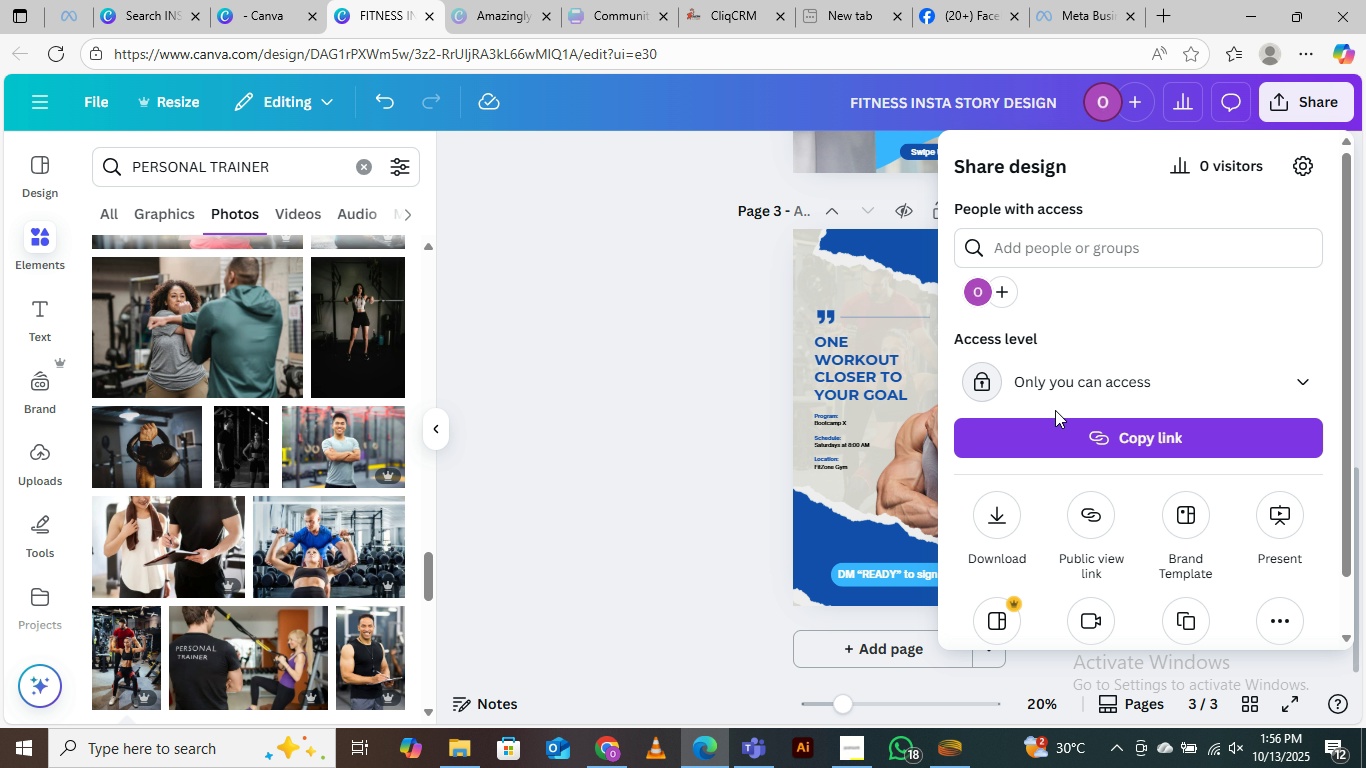 
left_click([1089, 388])
 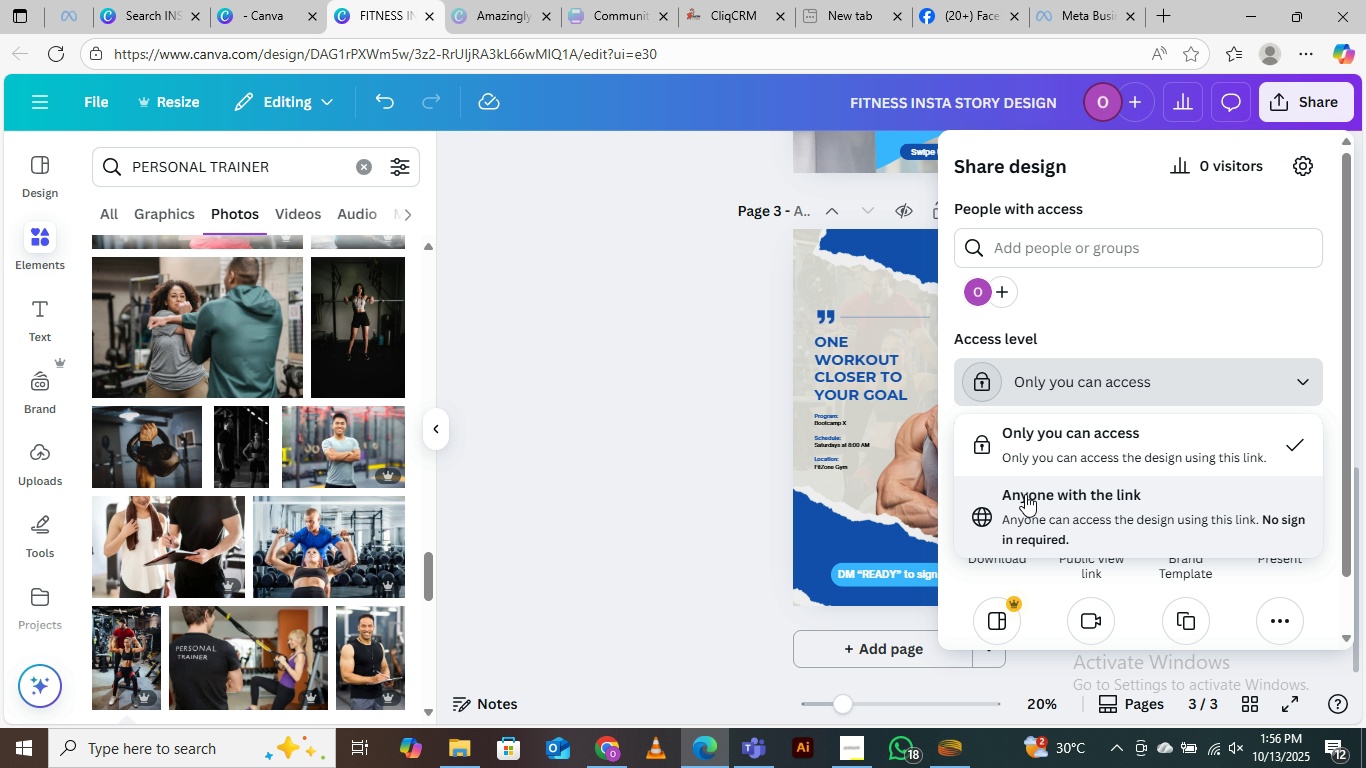 
left_click([1025, 494])
 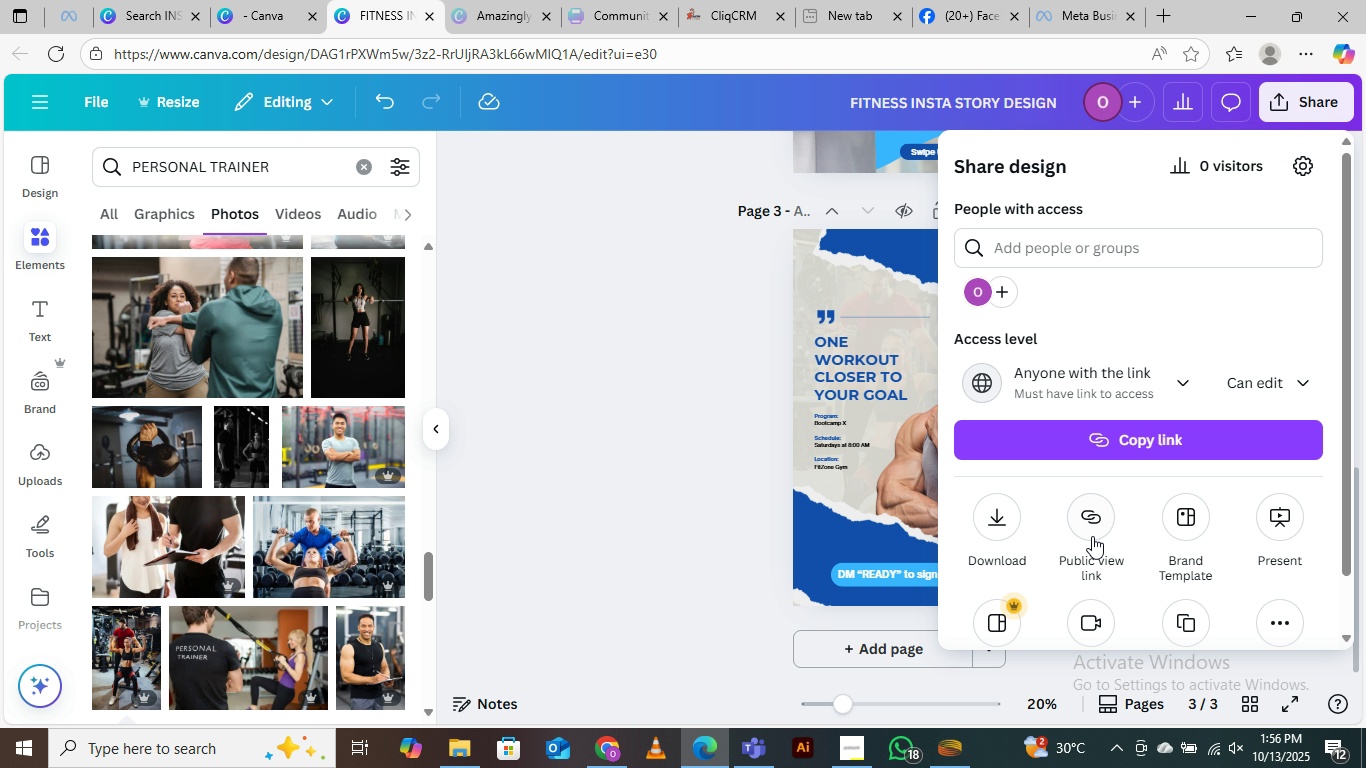 
left_click([1093, 529])
 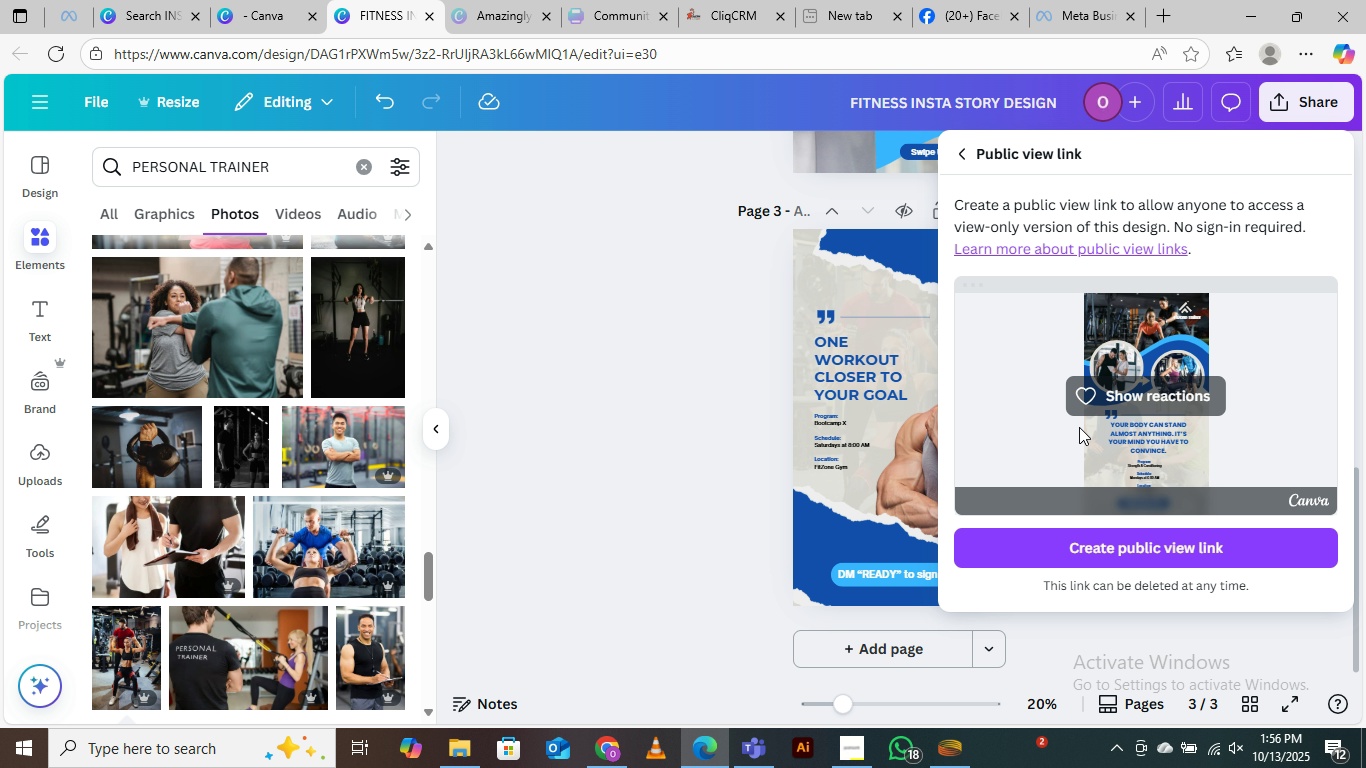 
left_click([1127, 543])
 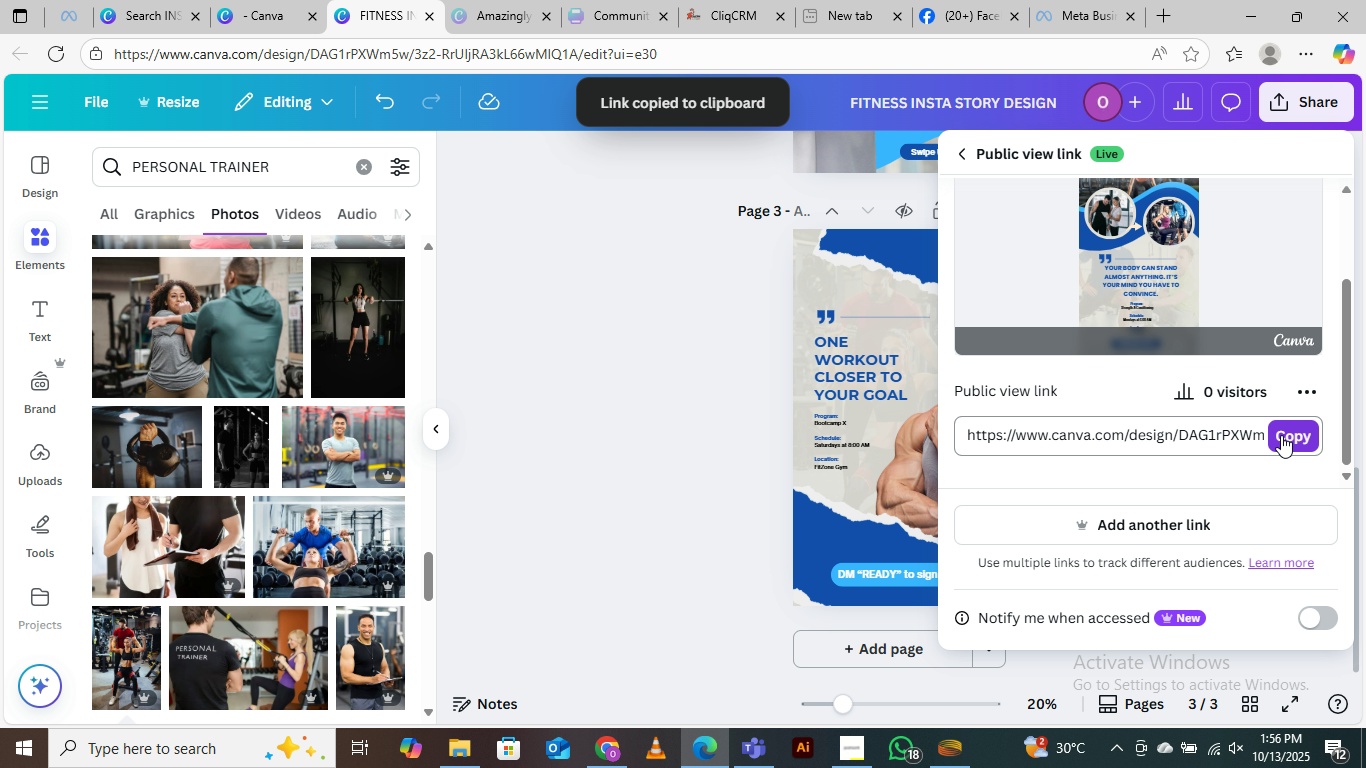 
left_click([1284, 431])
 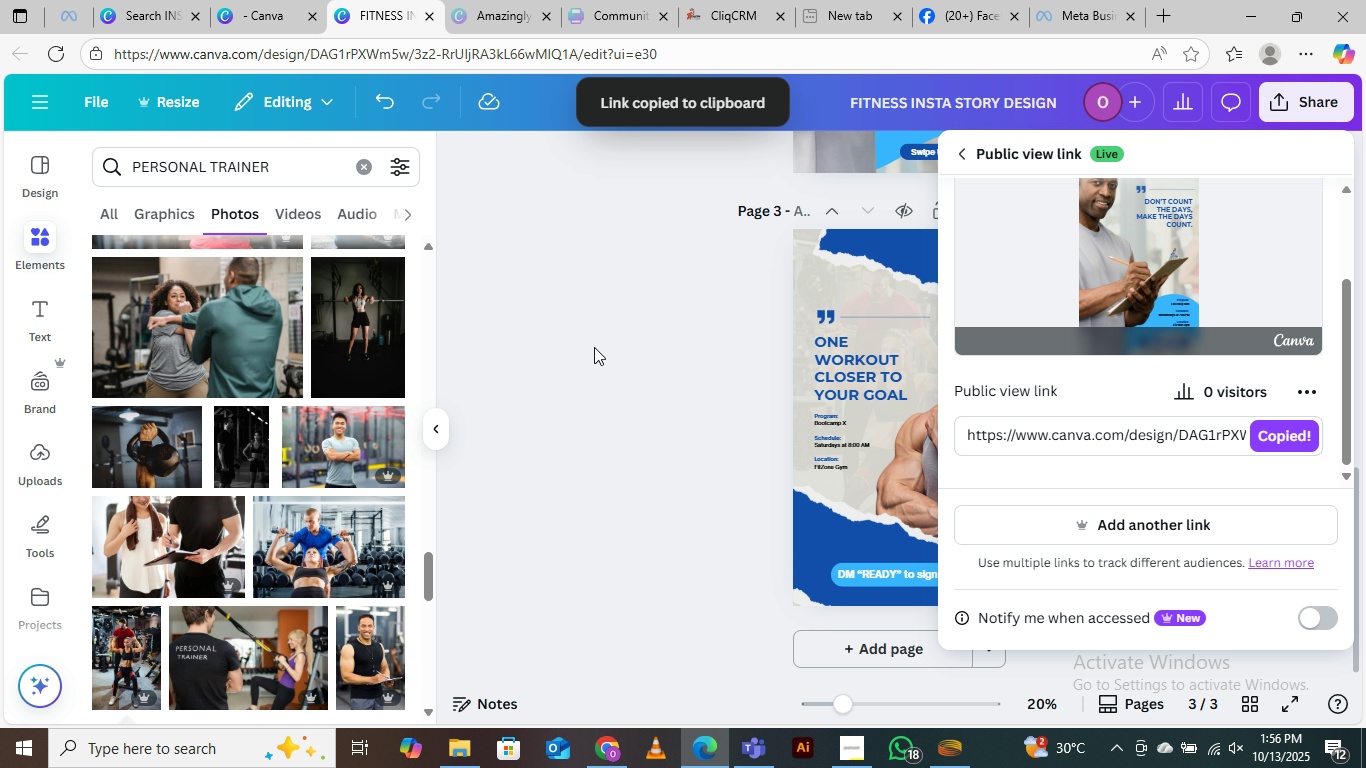 
left_click([594, 347])
 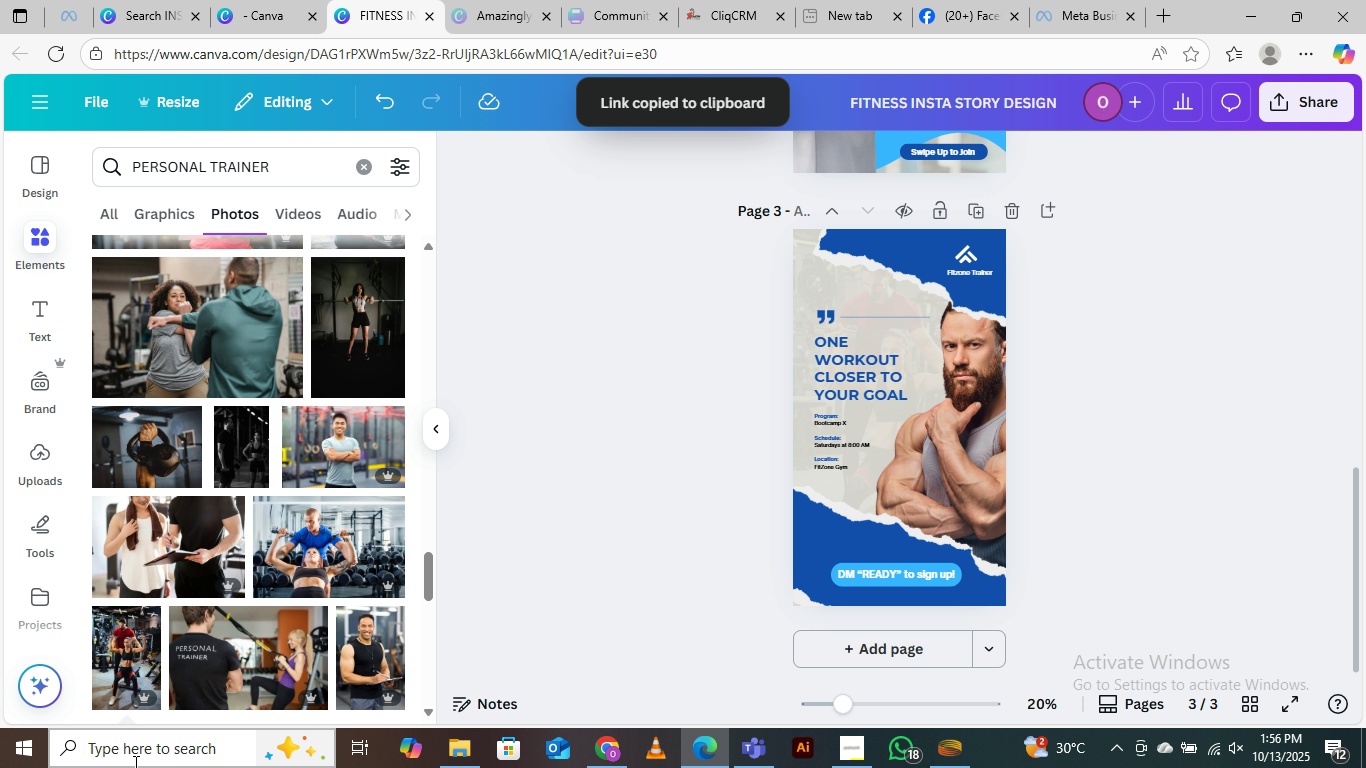 
left_click([134, 763])
 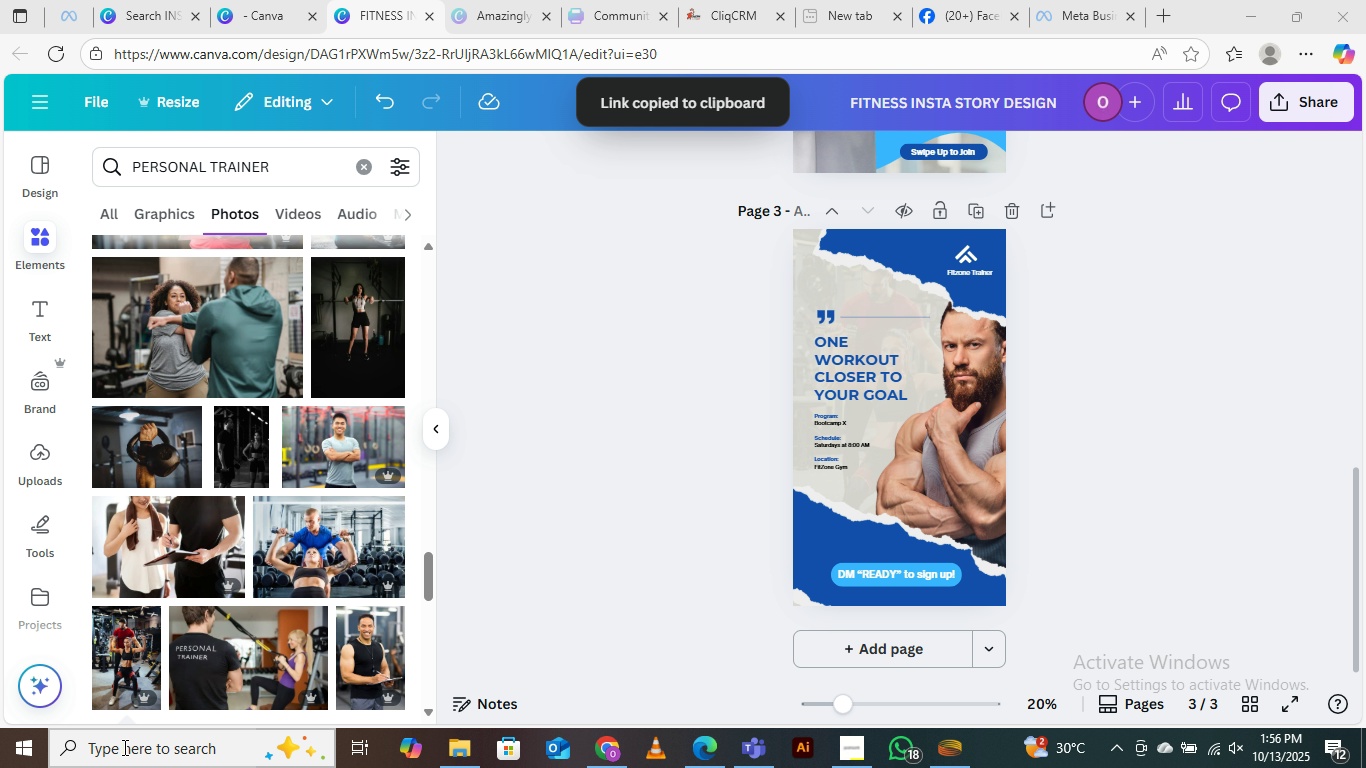 
left_click([123, 747])
 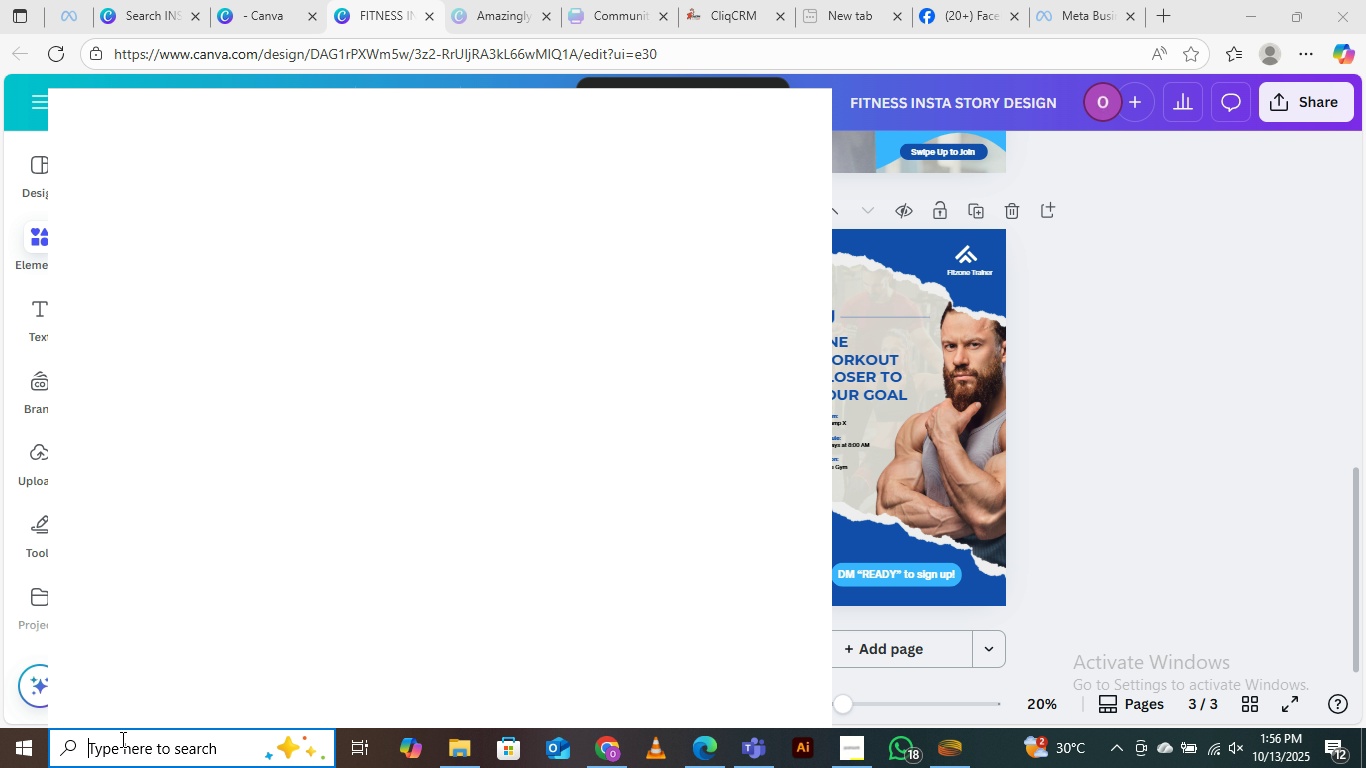 
type(WORD)
 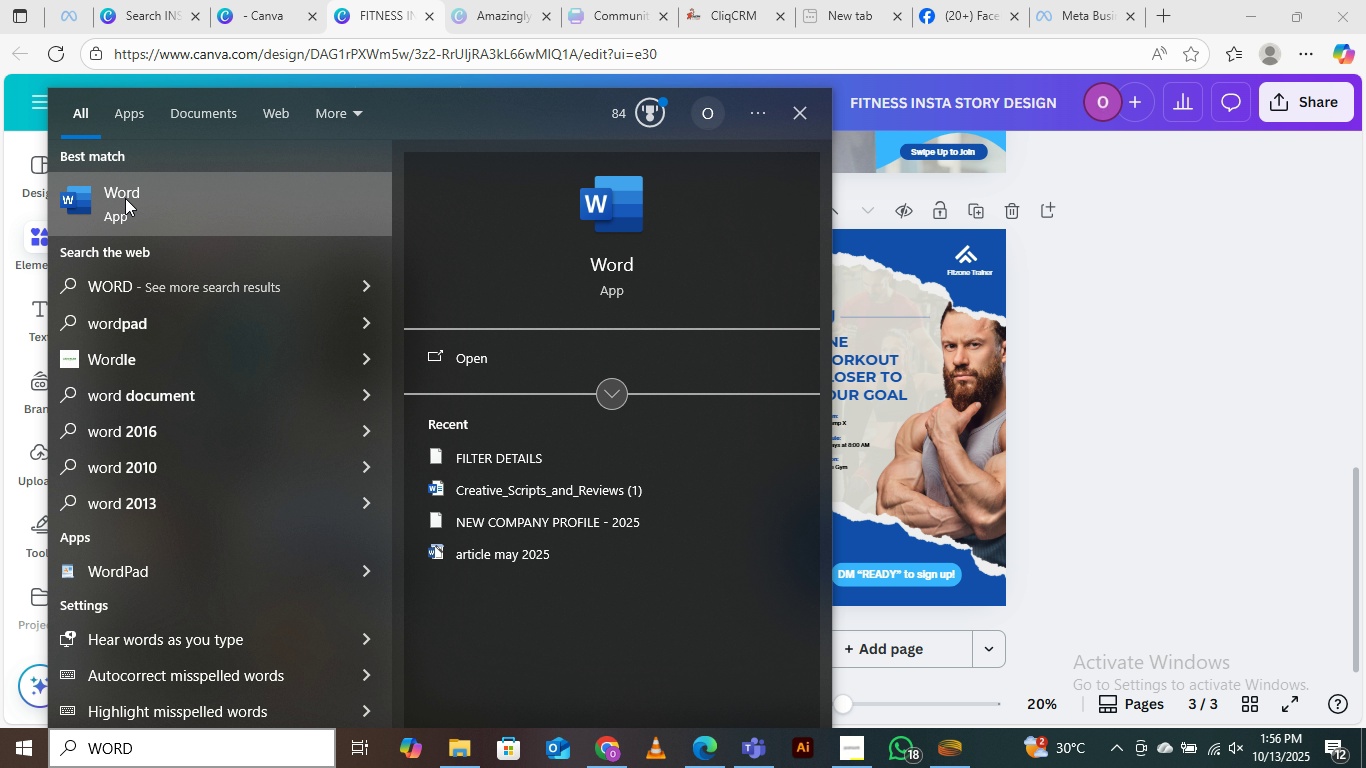 
double_click([125, 198])
 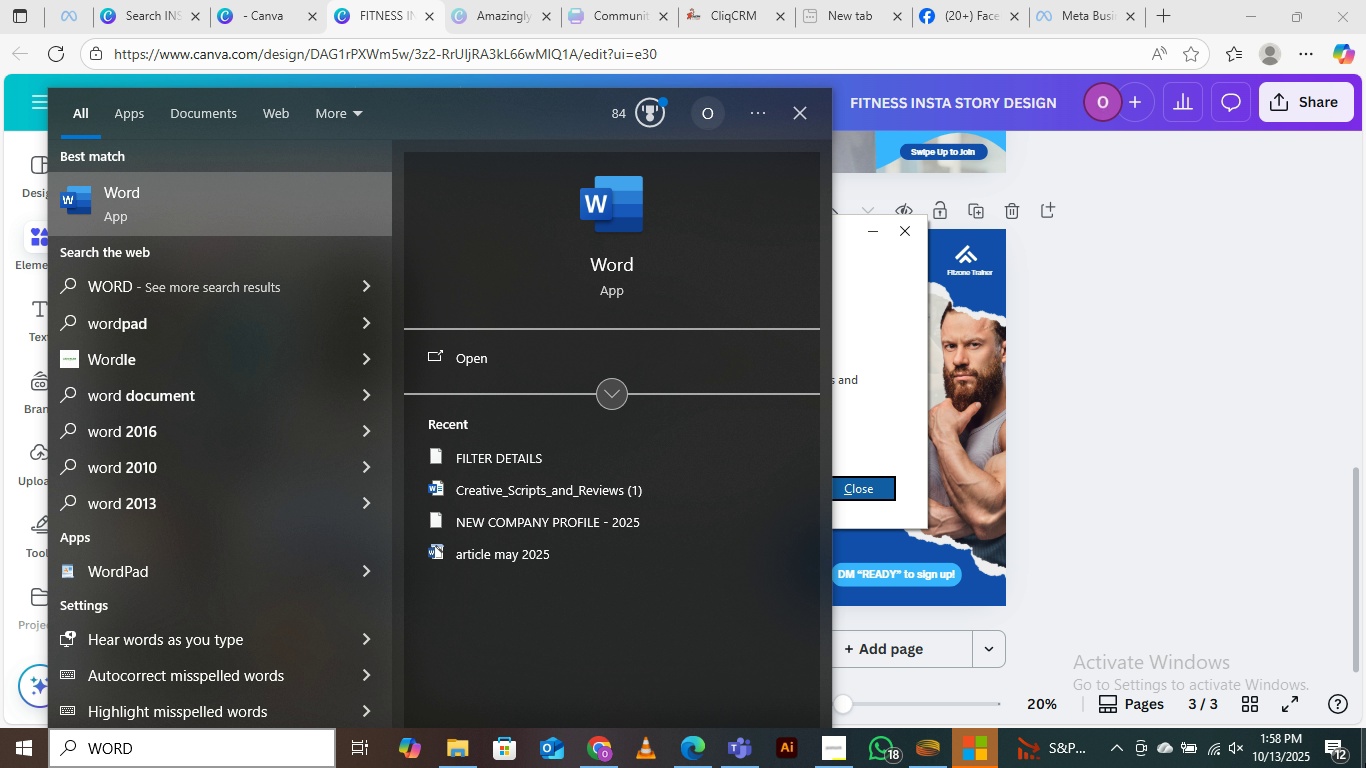 
wait(103.58)
 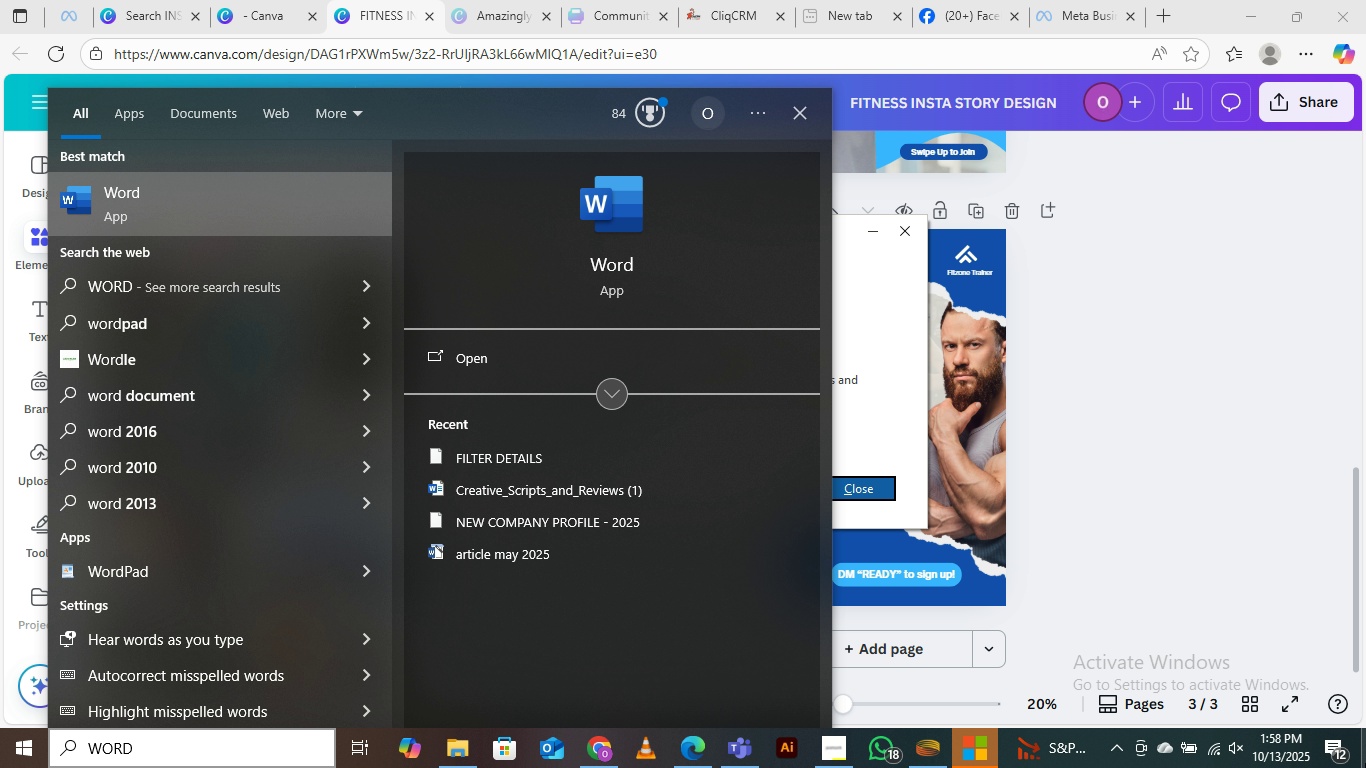 
left_click([507, 362])
 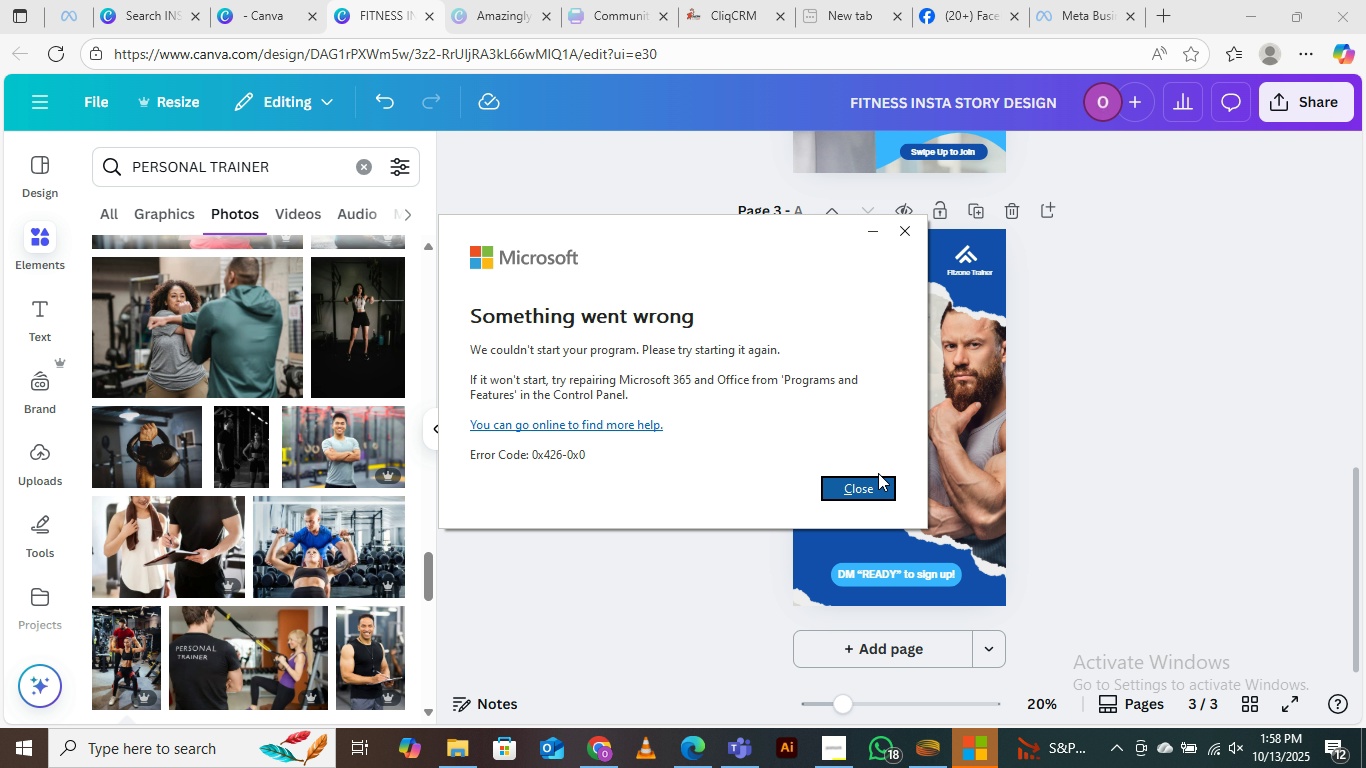 
wait(8.26)
 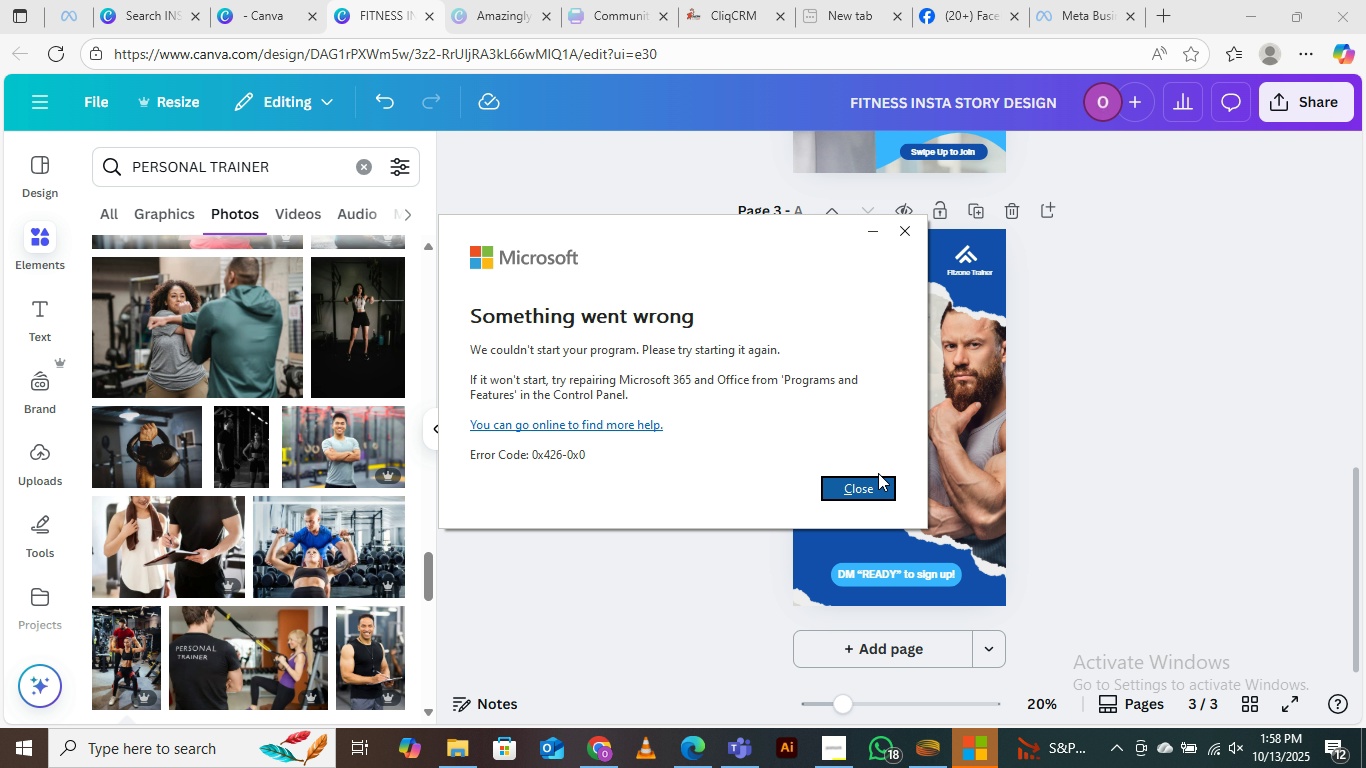 
left_click([852, 491])
 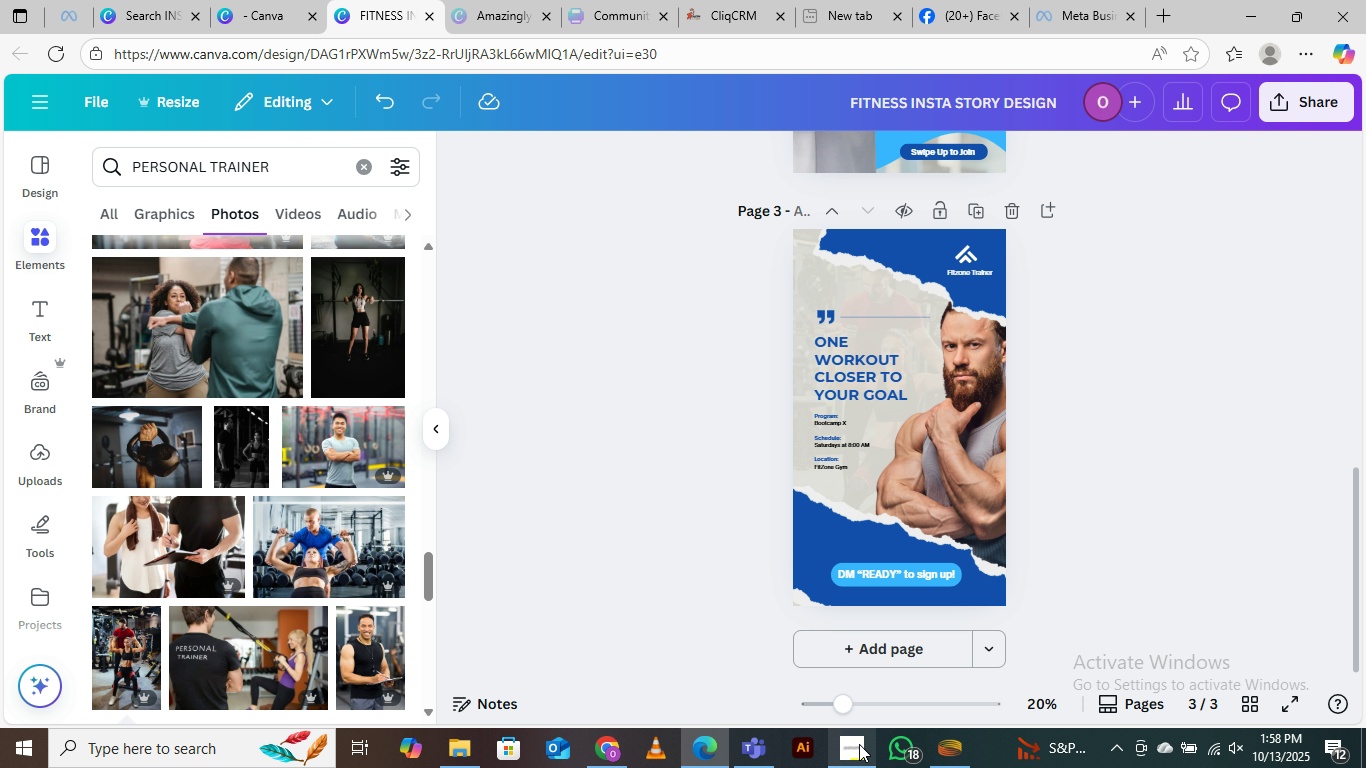 
mouse_move([587, 751])
 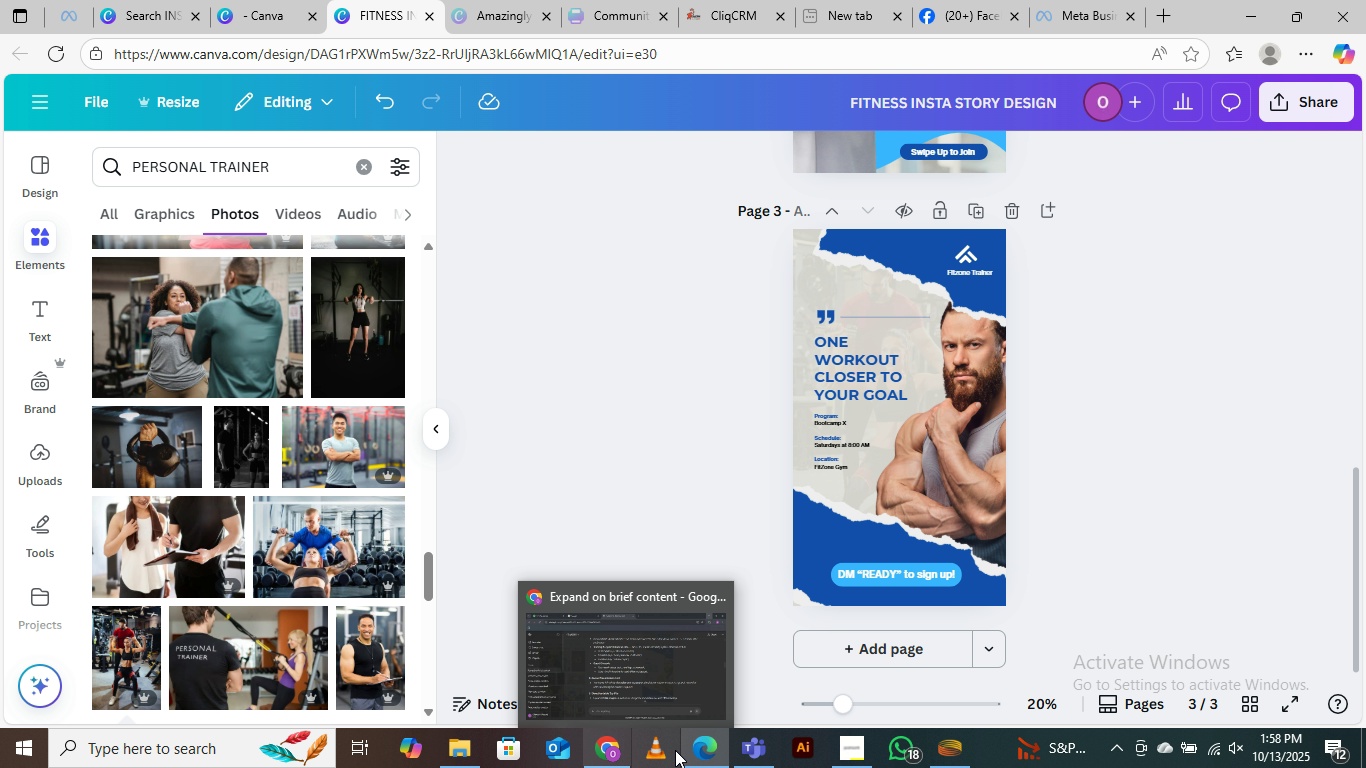 
left_click([853, 741])